 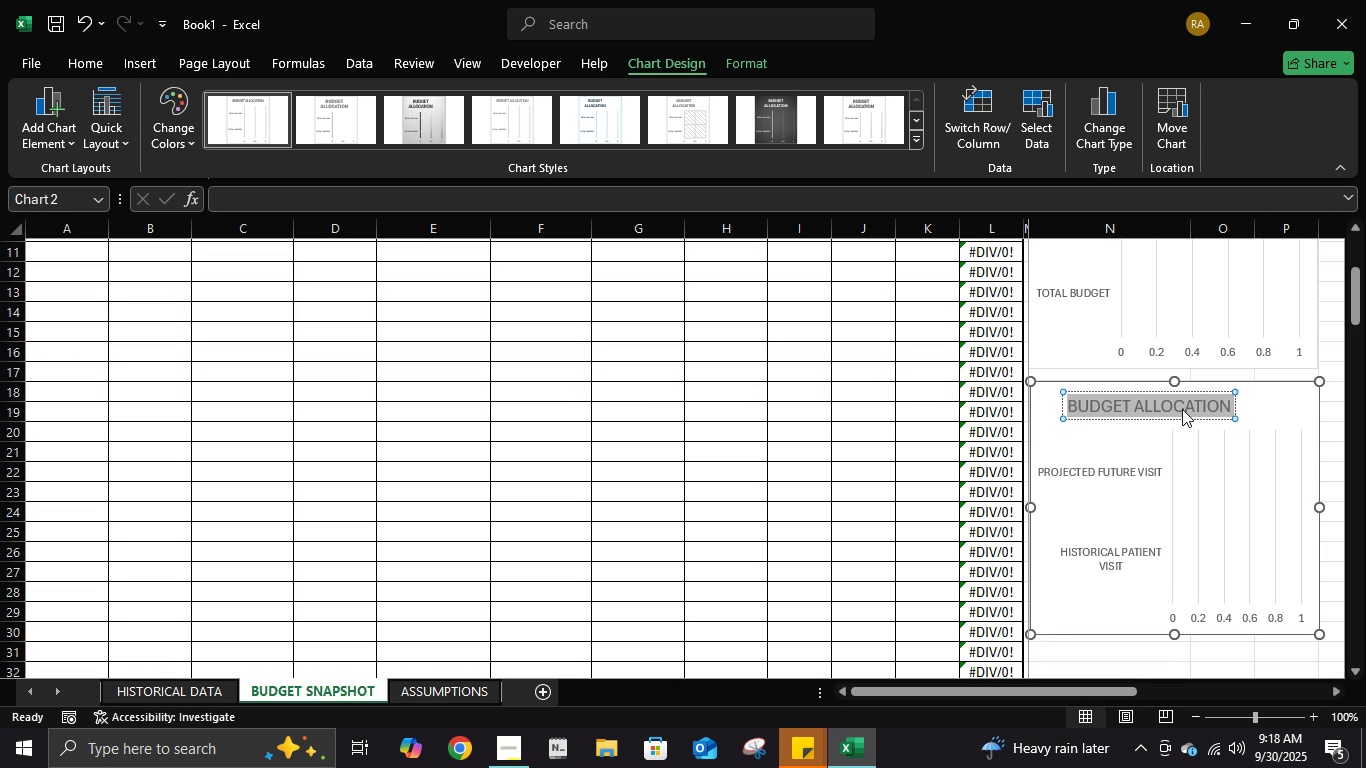 
type(patience )
key(Backspace)
key(Backspace)
key(Backspace)
type(t bv)
key(Backspace)
type(vi)
key(Backspace)
key(Backspace)
type(isit)
 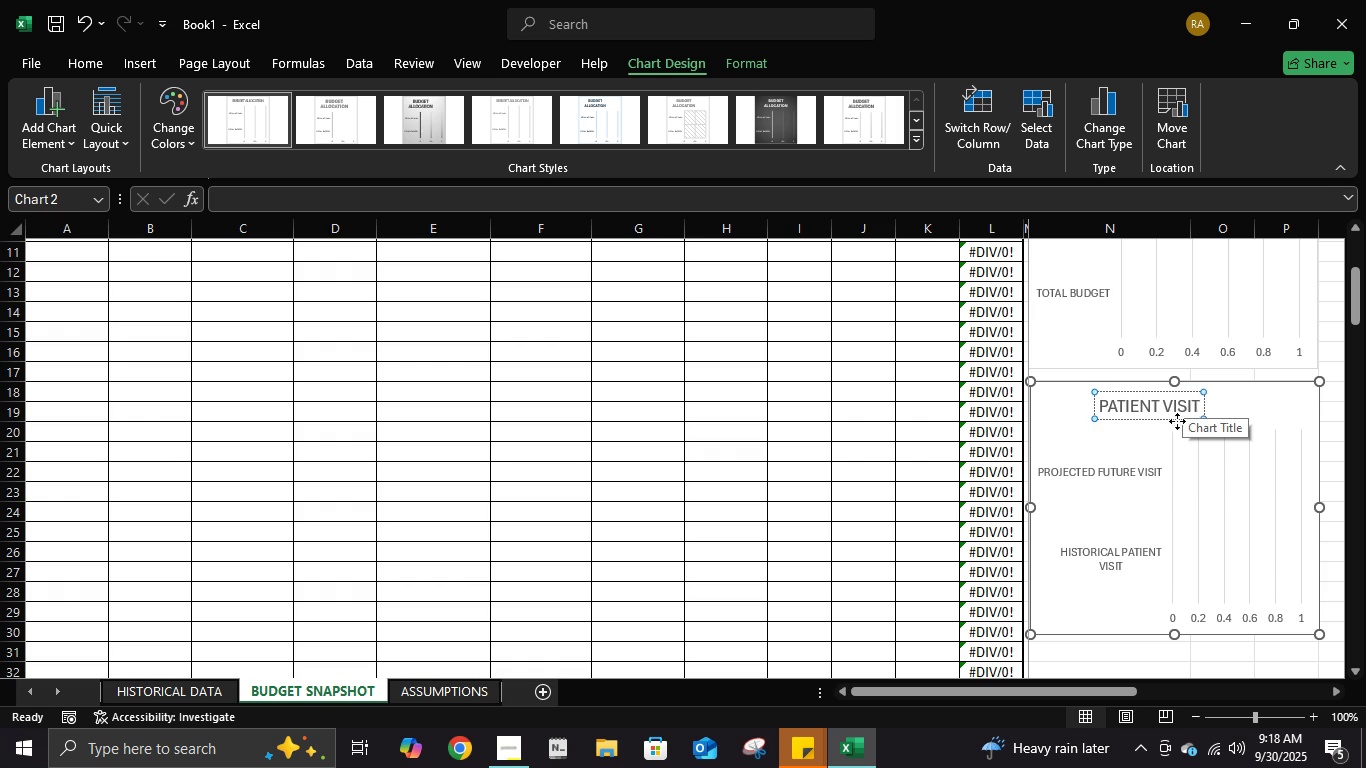 
scroll: coordinate [1245, 536], scroll_direction: up, amount: 6.0
 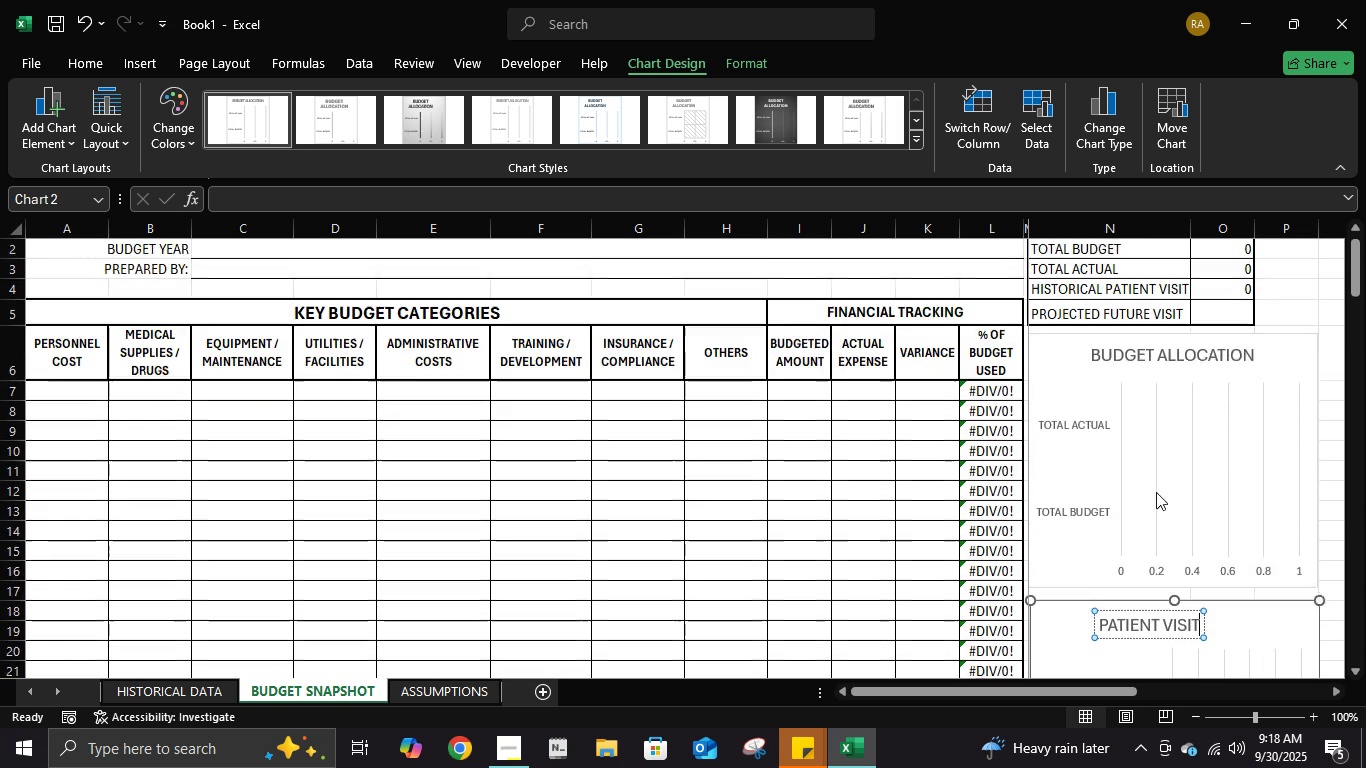 
scroll: coordinate [1156, 492], scroll_direction: down, amount: 1.0
 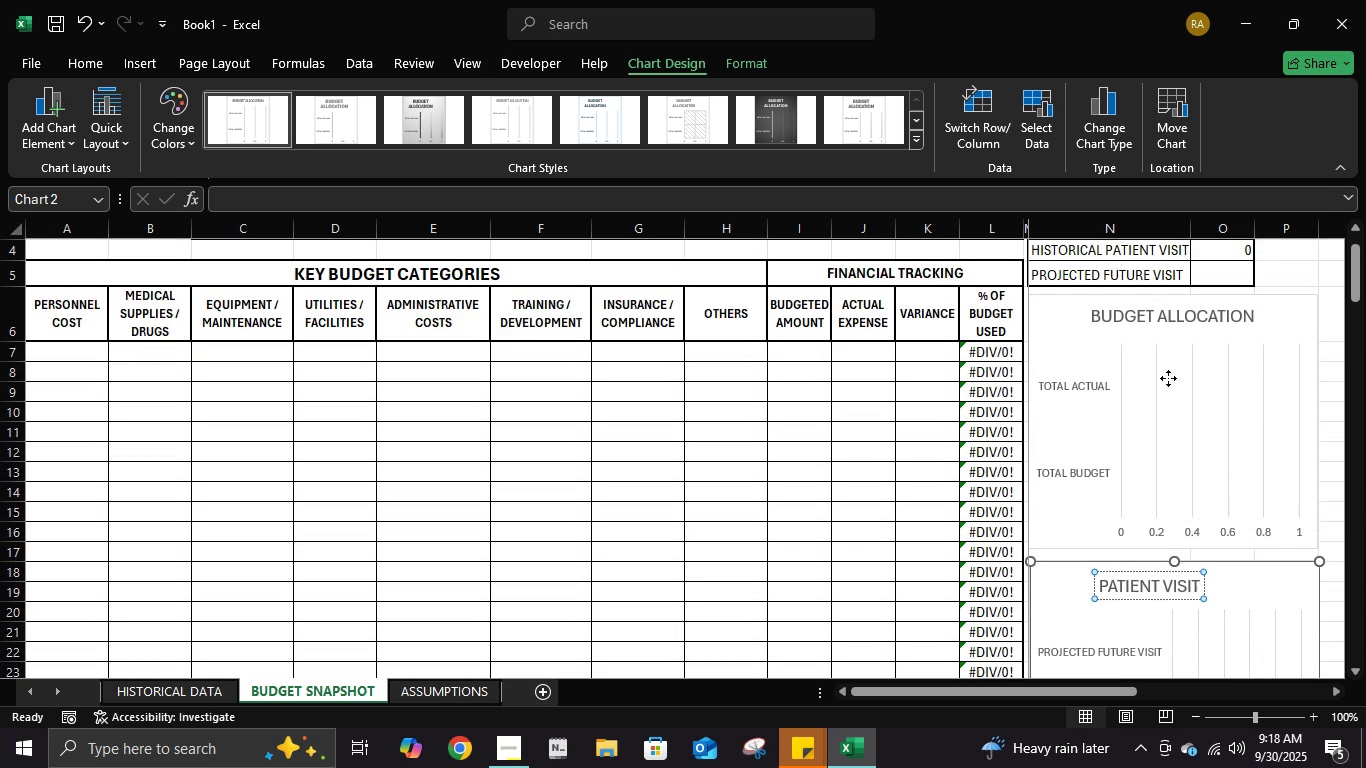 
left_click([1168, 378])
 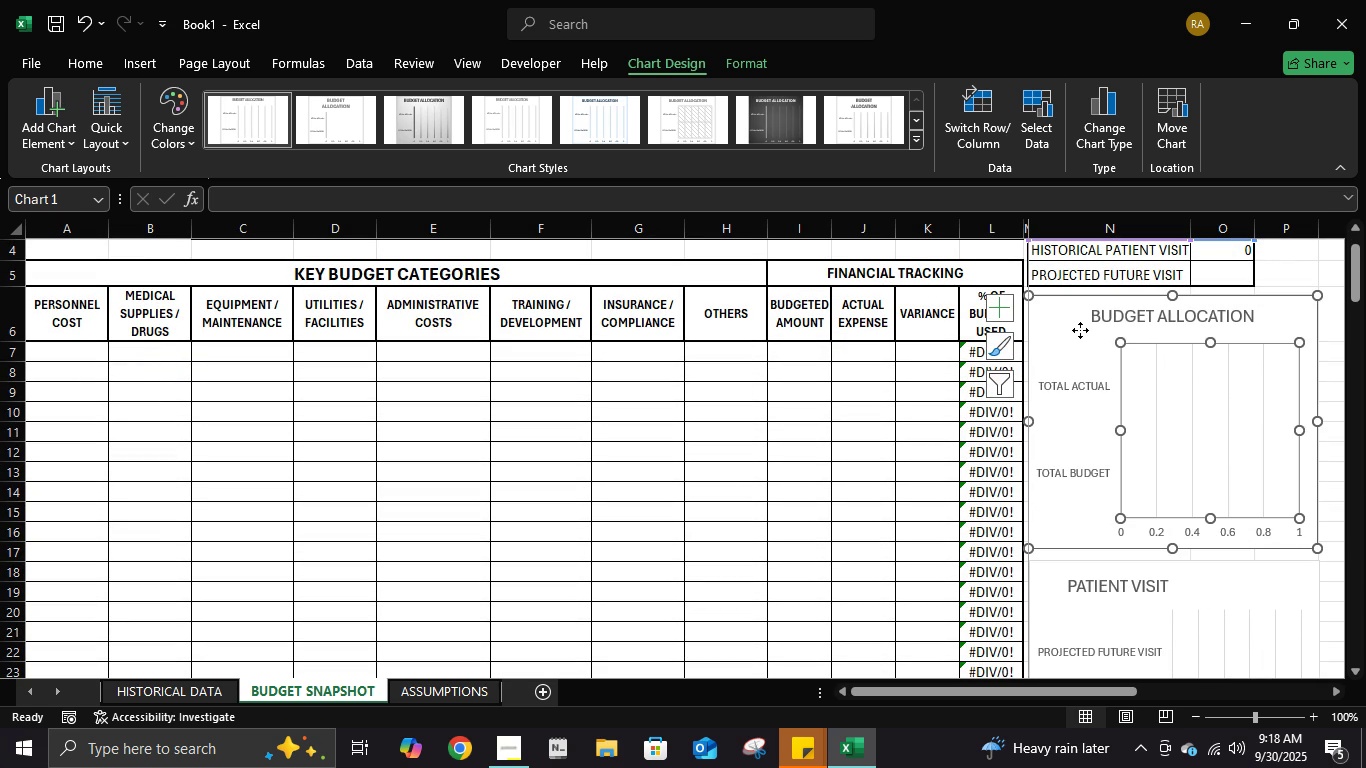 
left_click([1080, 330])
 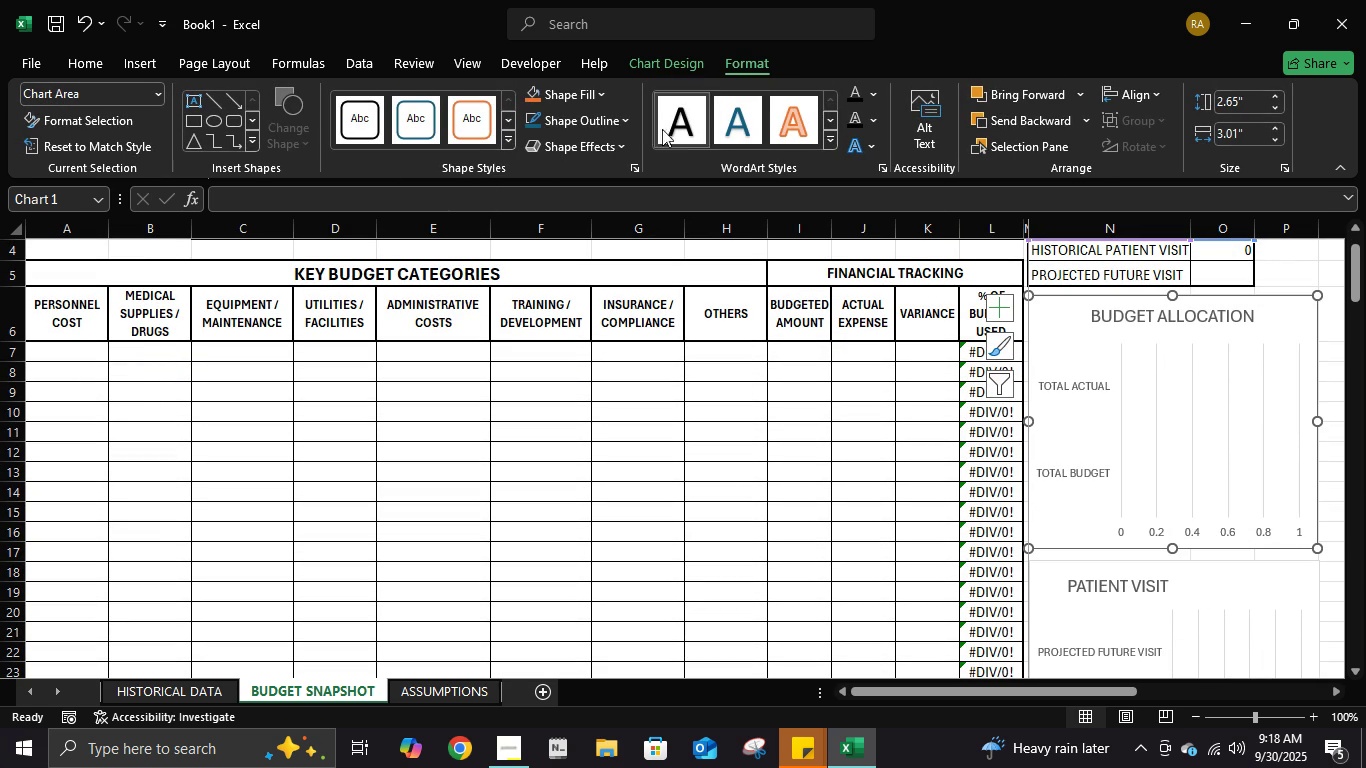 
left_click([576, 113])
 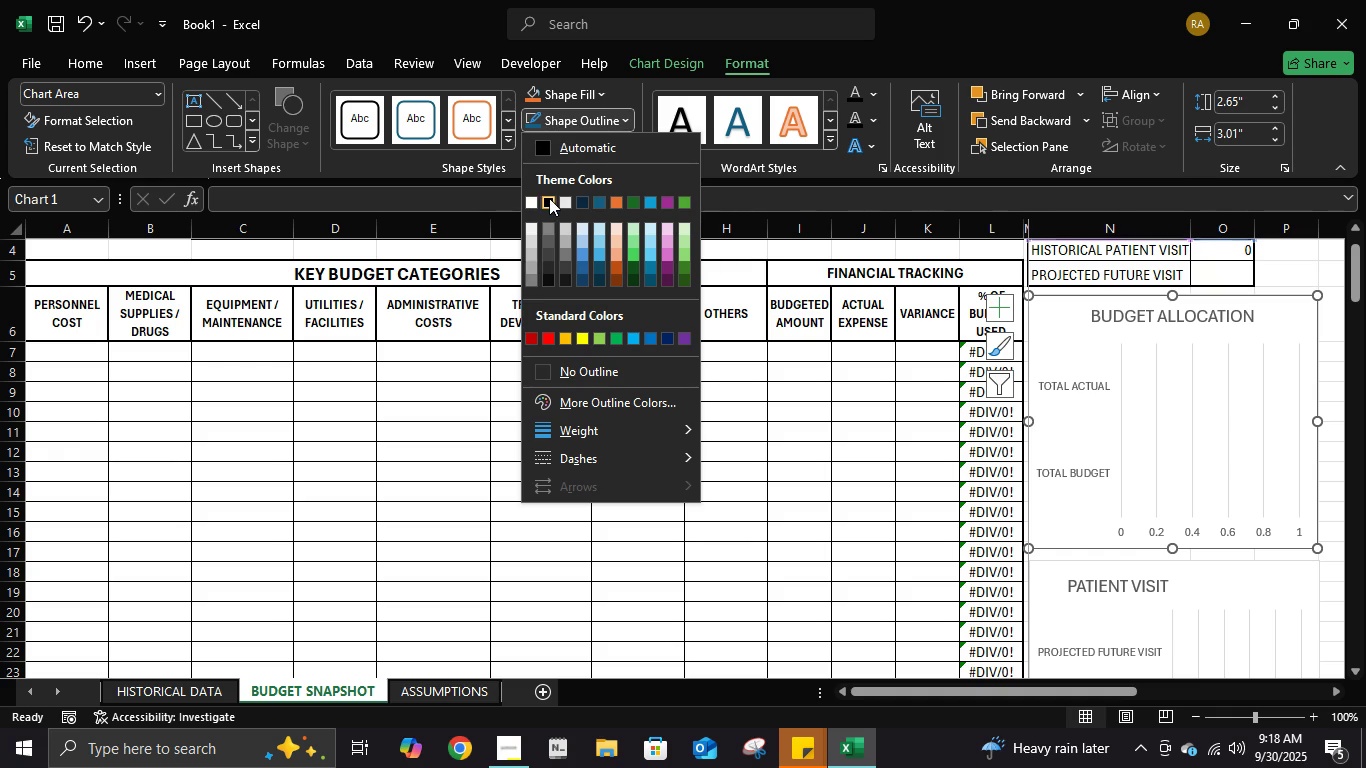 
left_click([549, 198])
 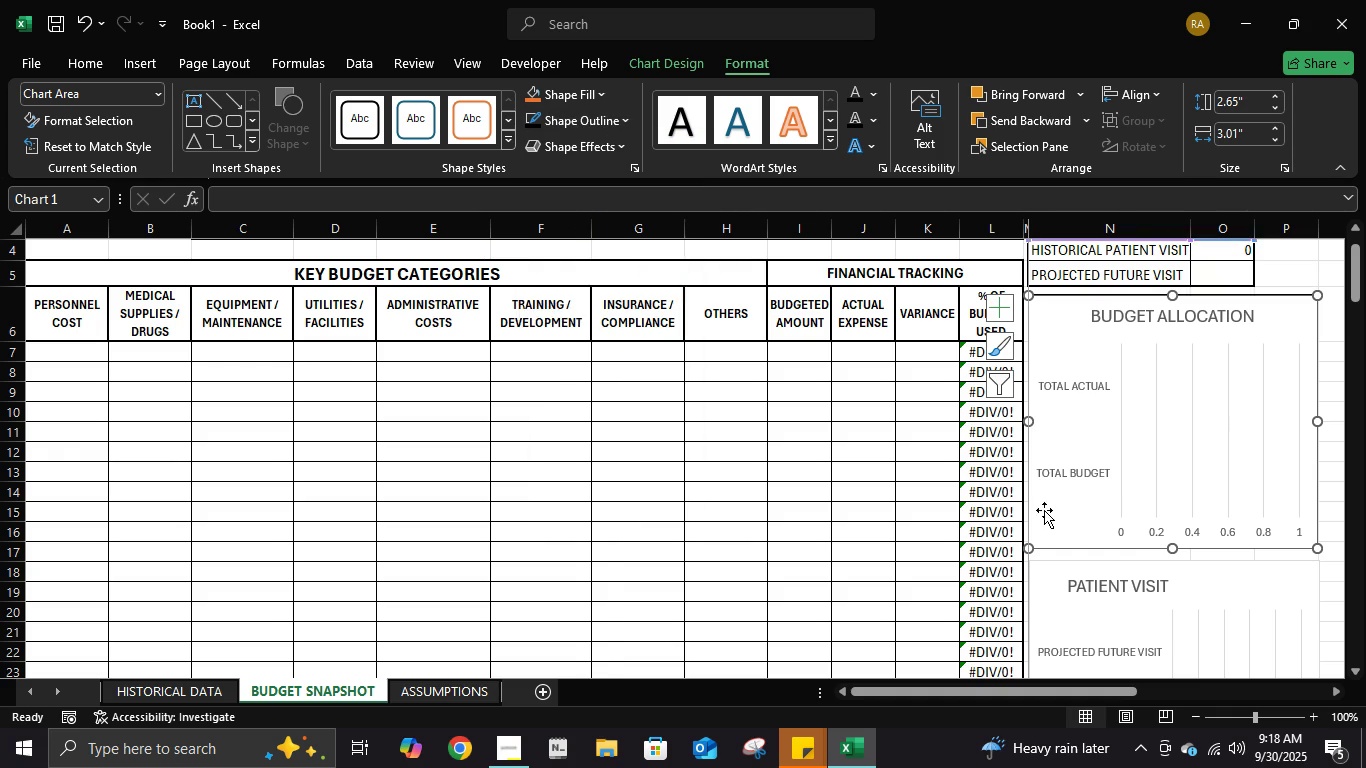 
scroll: coordinate [1056, 502], scroll_direction: down, amount: 2.0
 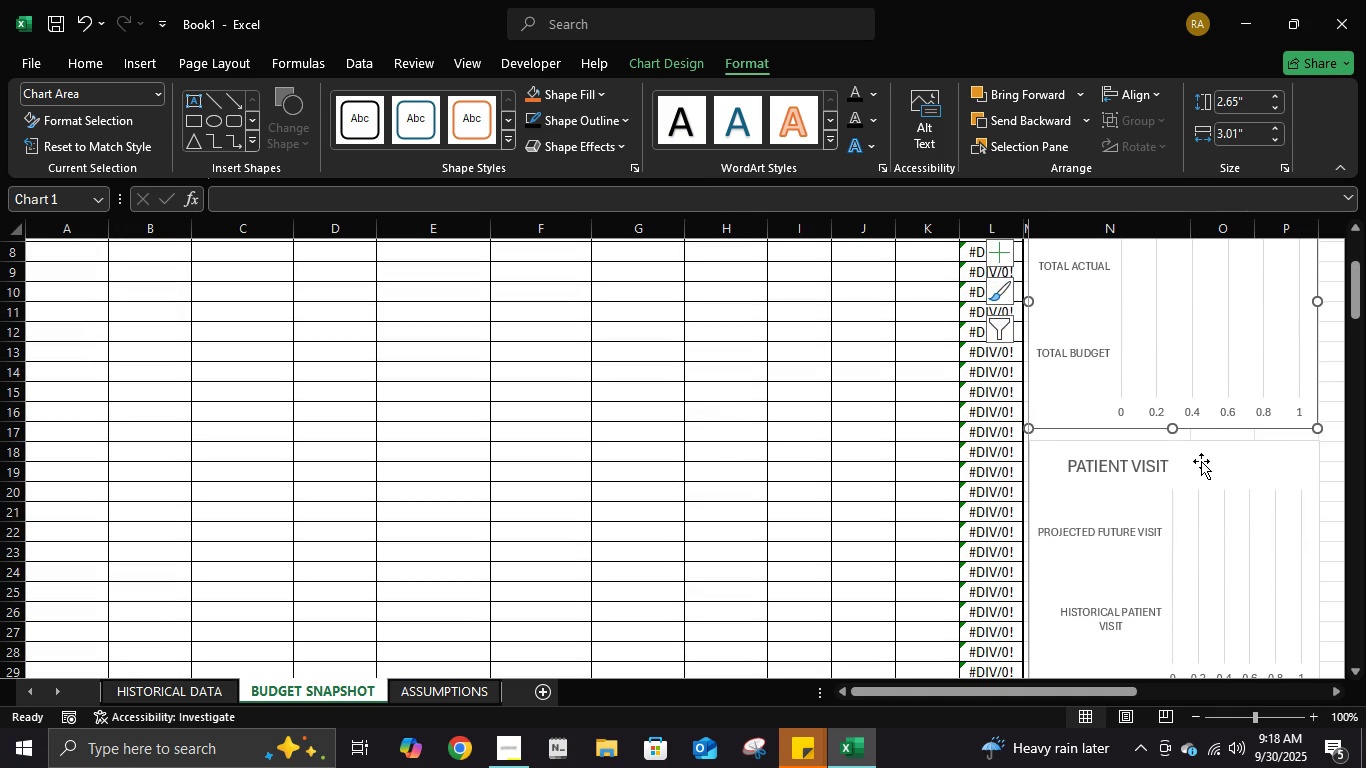 
left_click([1201, 461])
 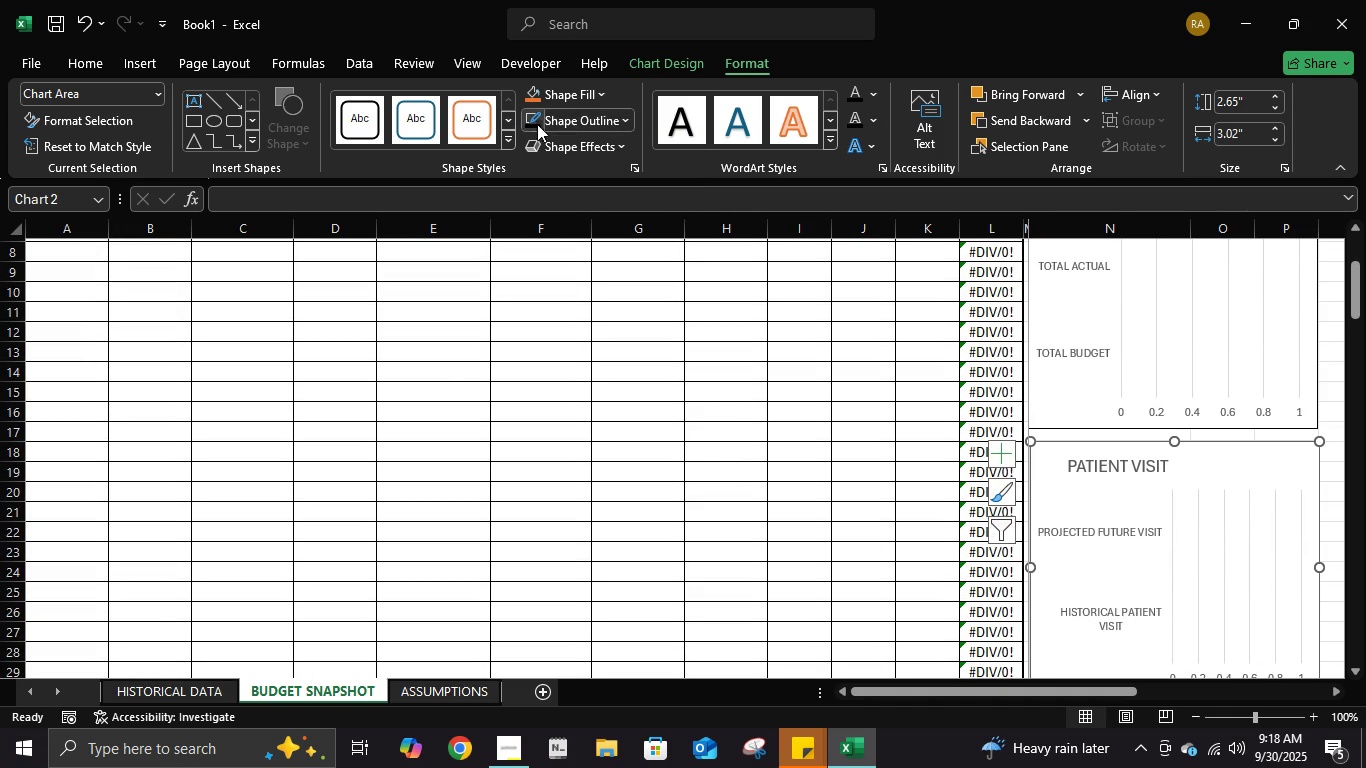 
left_click([537, 124])
 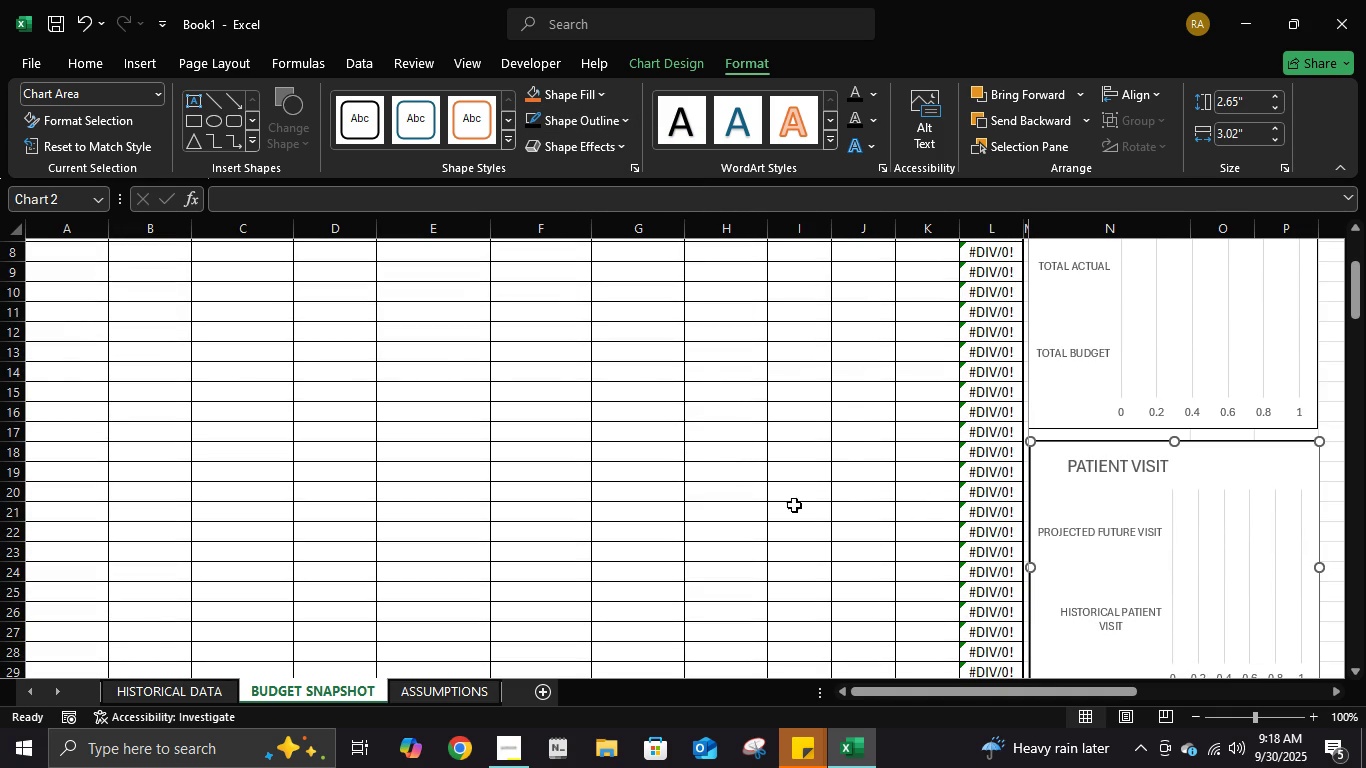 
scroll: coordinate [794, 505], scroll_direction: up, amount: 3.0
 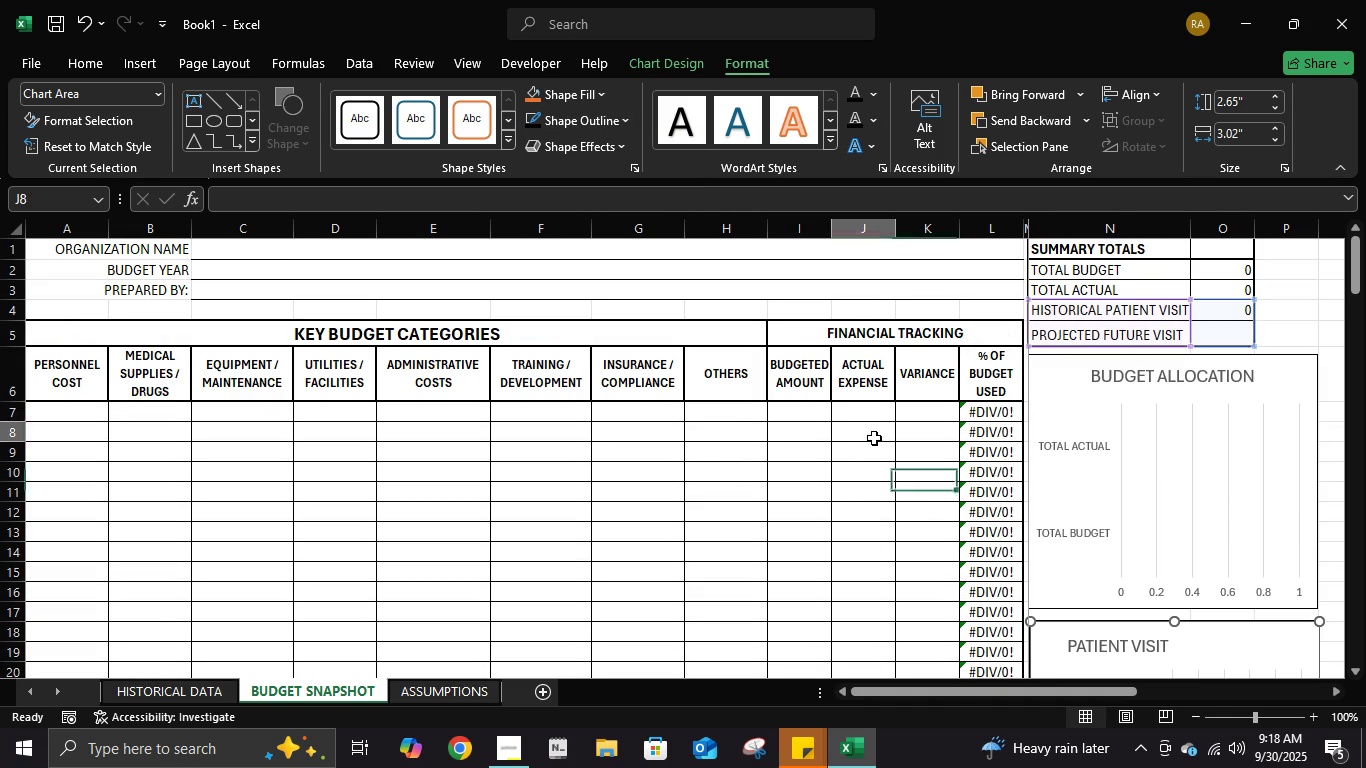 
left_click([874, 438])
 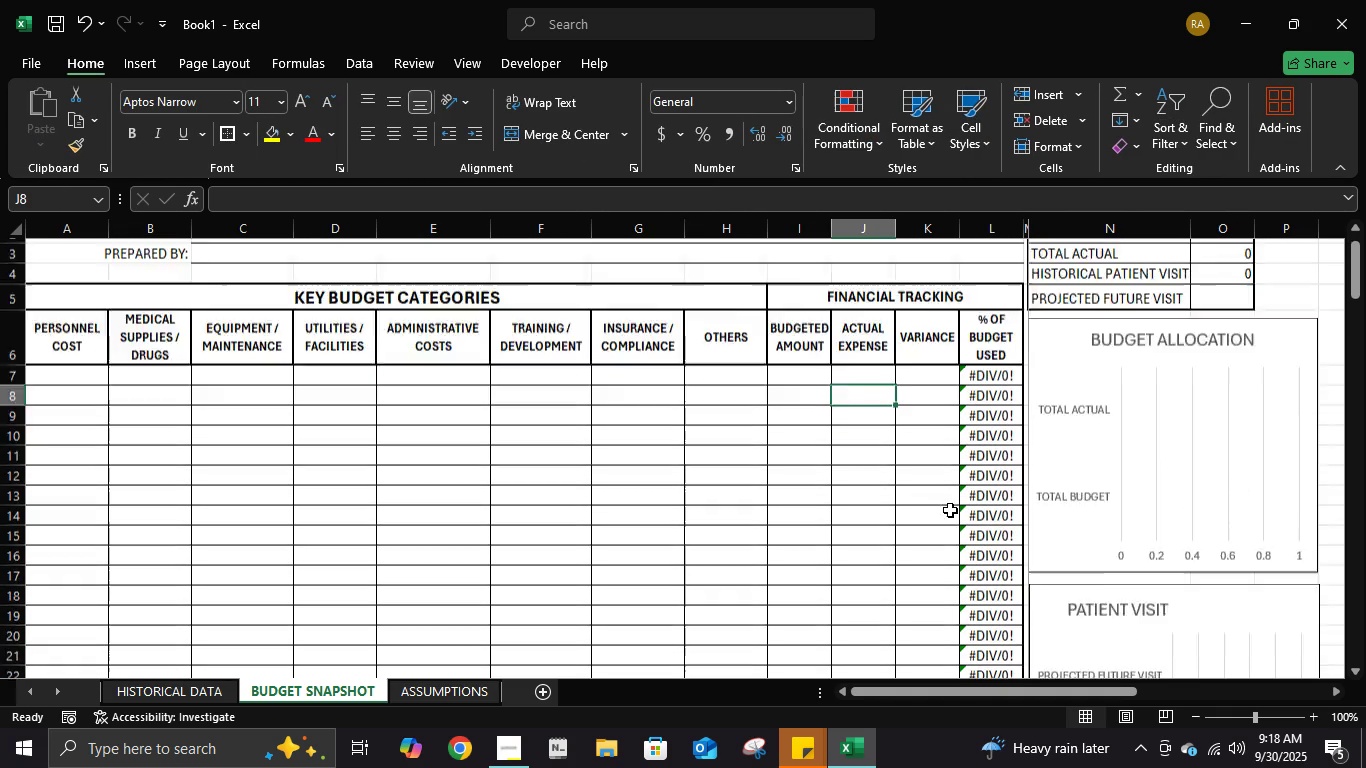 
scroll: coordinate [939, 553], scroll_direction: down, amount: 6.0
 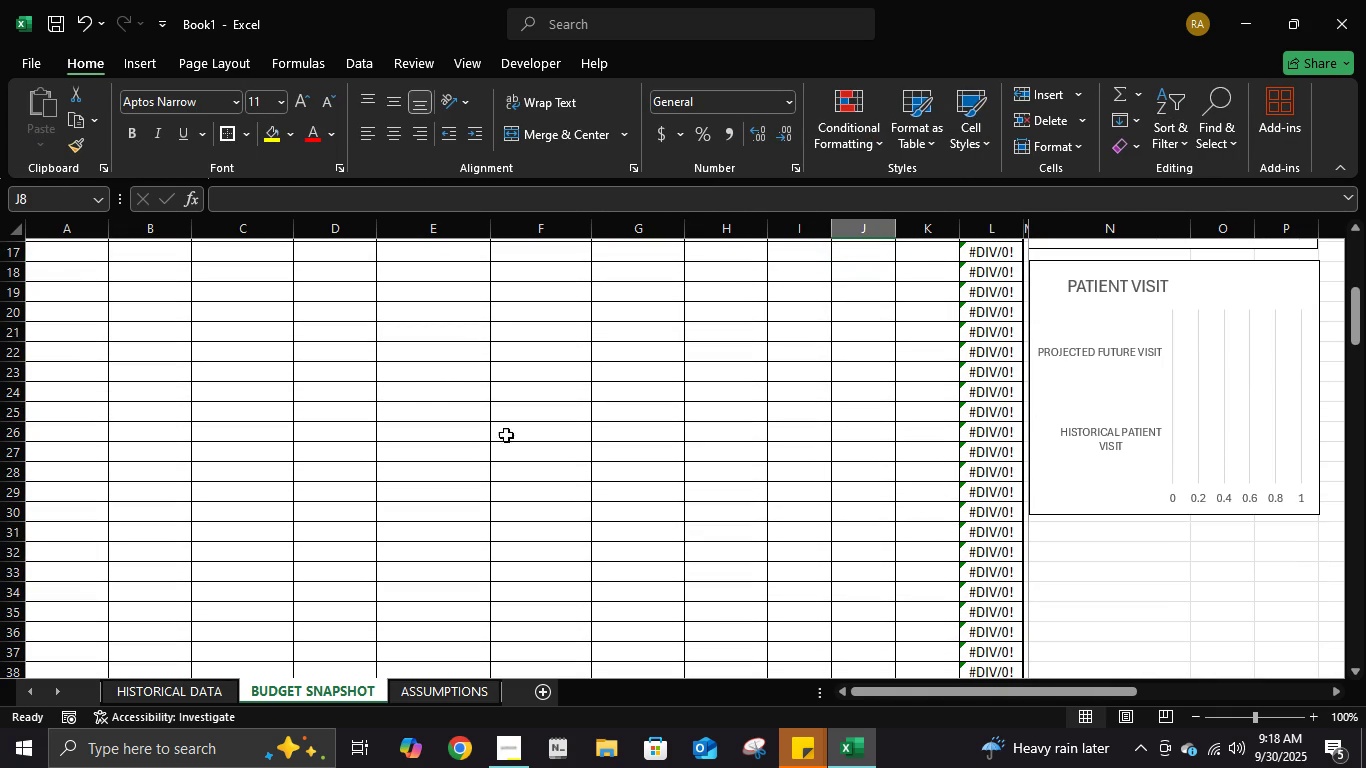 
scroll: coordinate [428, 399], scroll_direction: up, amount: 8.0
 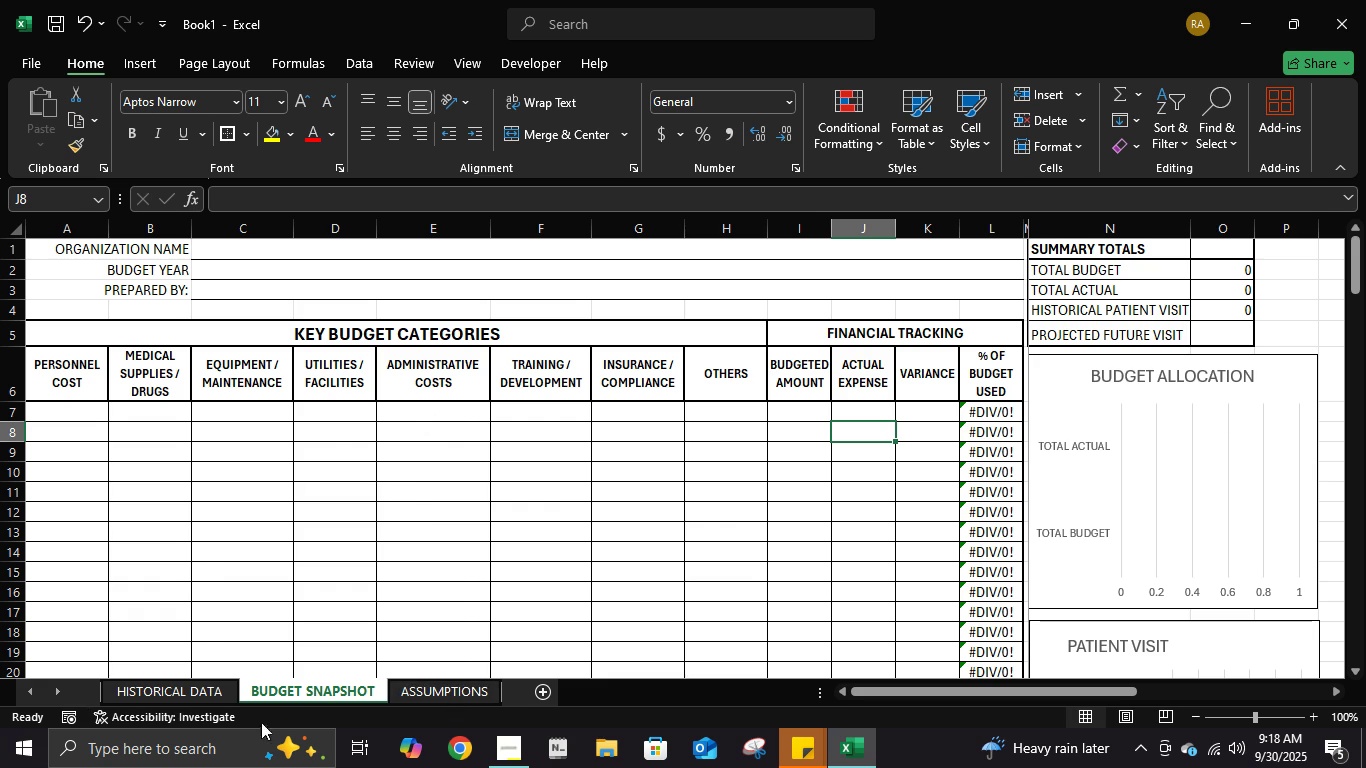 
left_click([191, 691])
 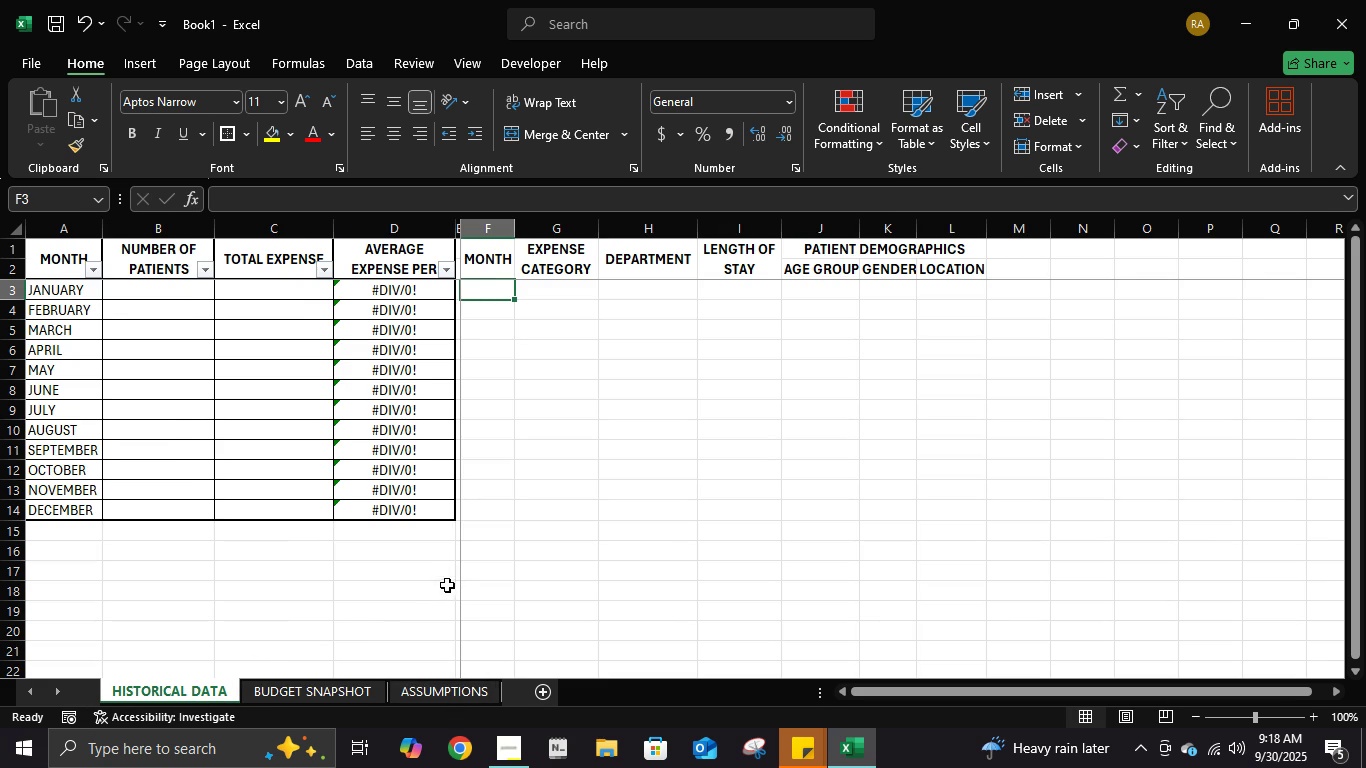 
scroll: coordinate [1146, 312], scroll_direction: up, amount: 5.0
 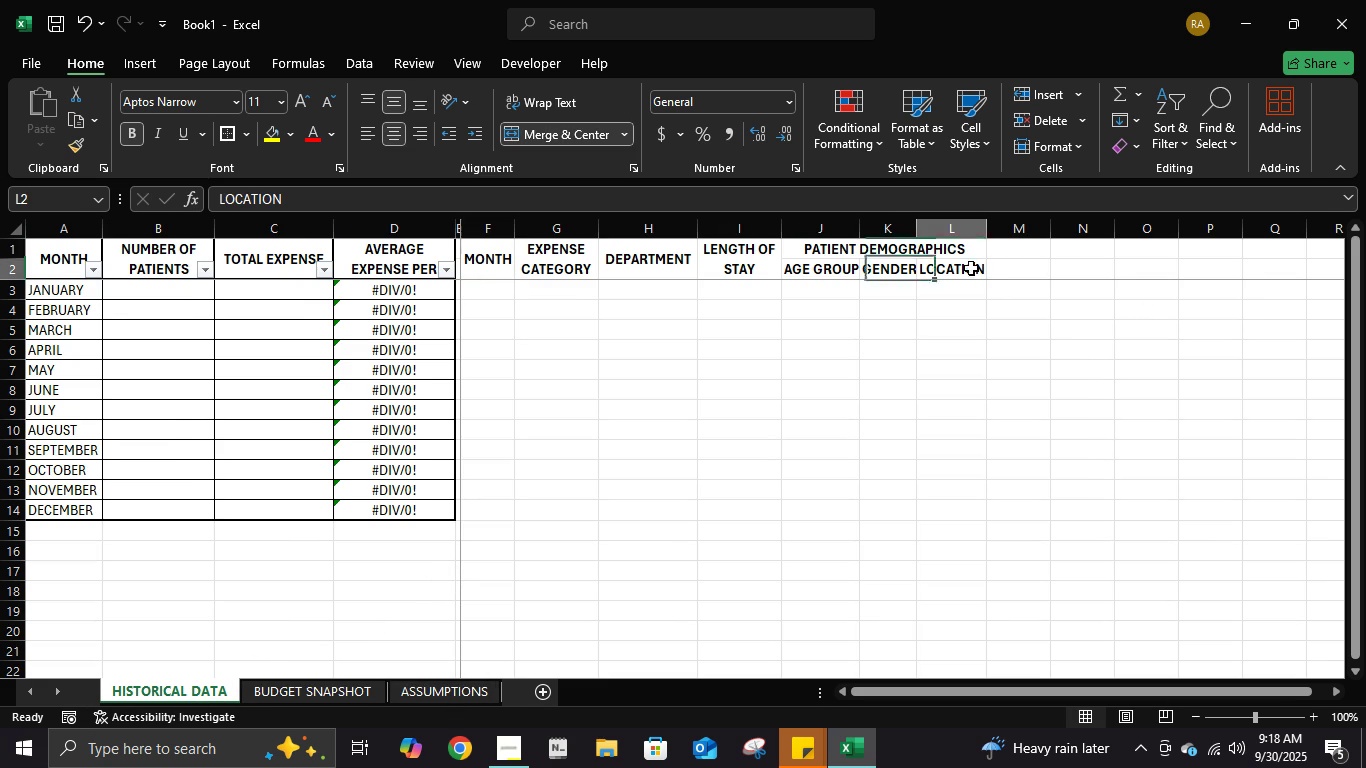 
left_click([971, 268])
 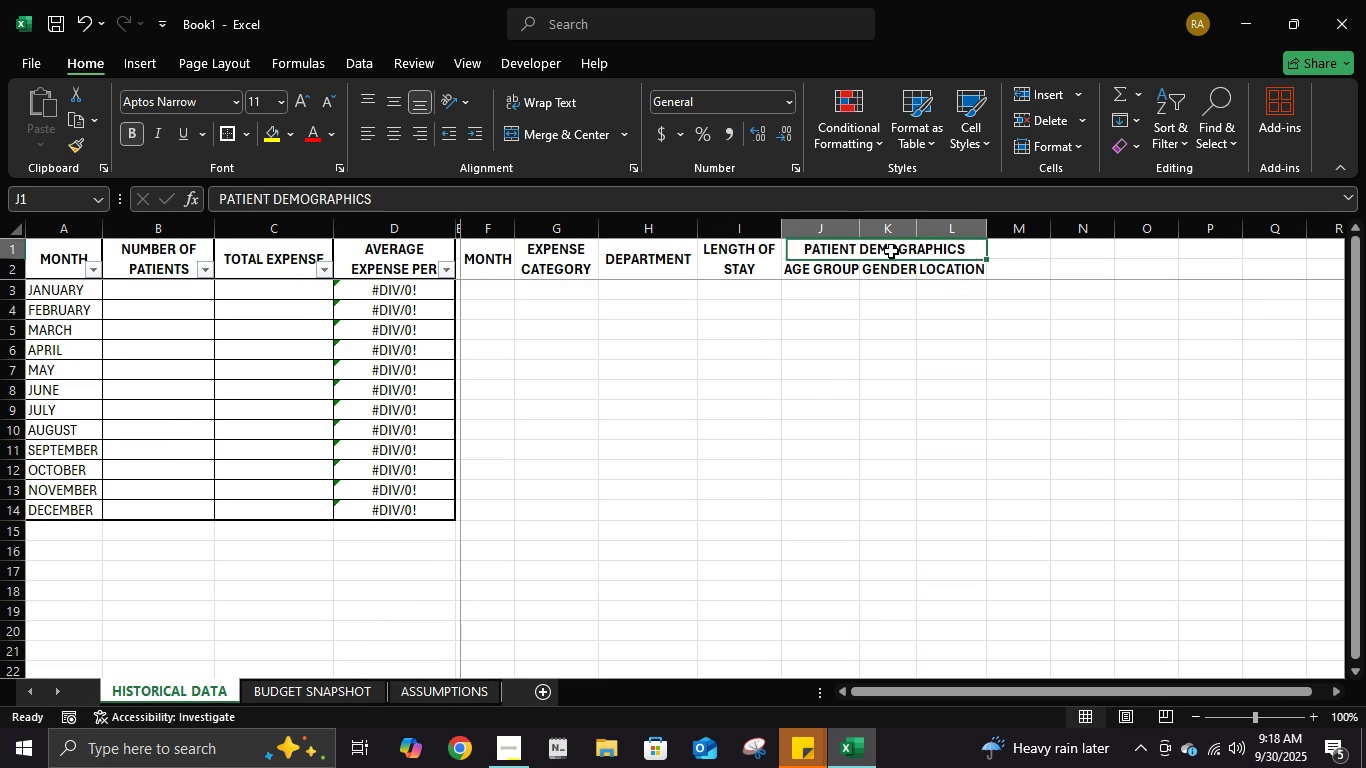 
left_click([891, 251])
 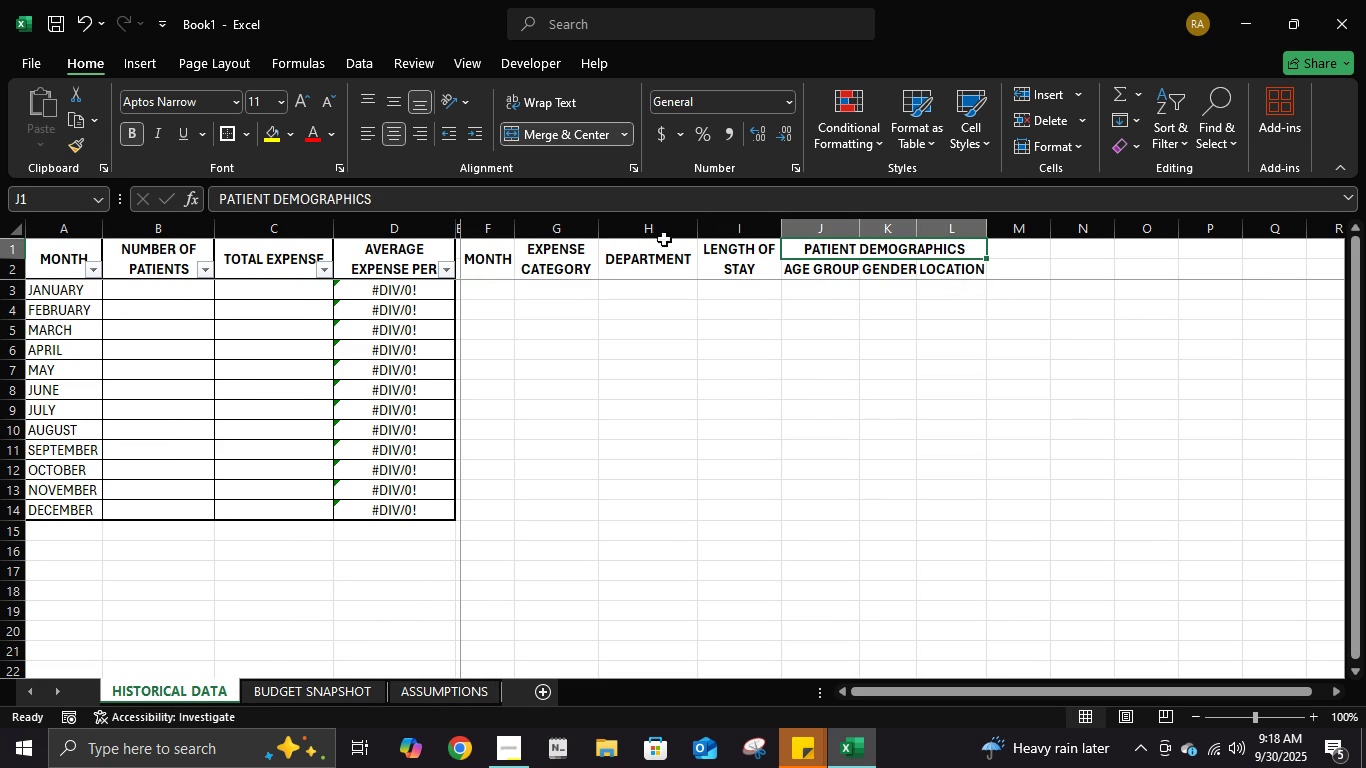 
left_click([497, 254])